 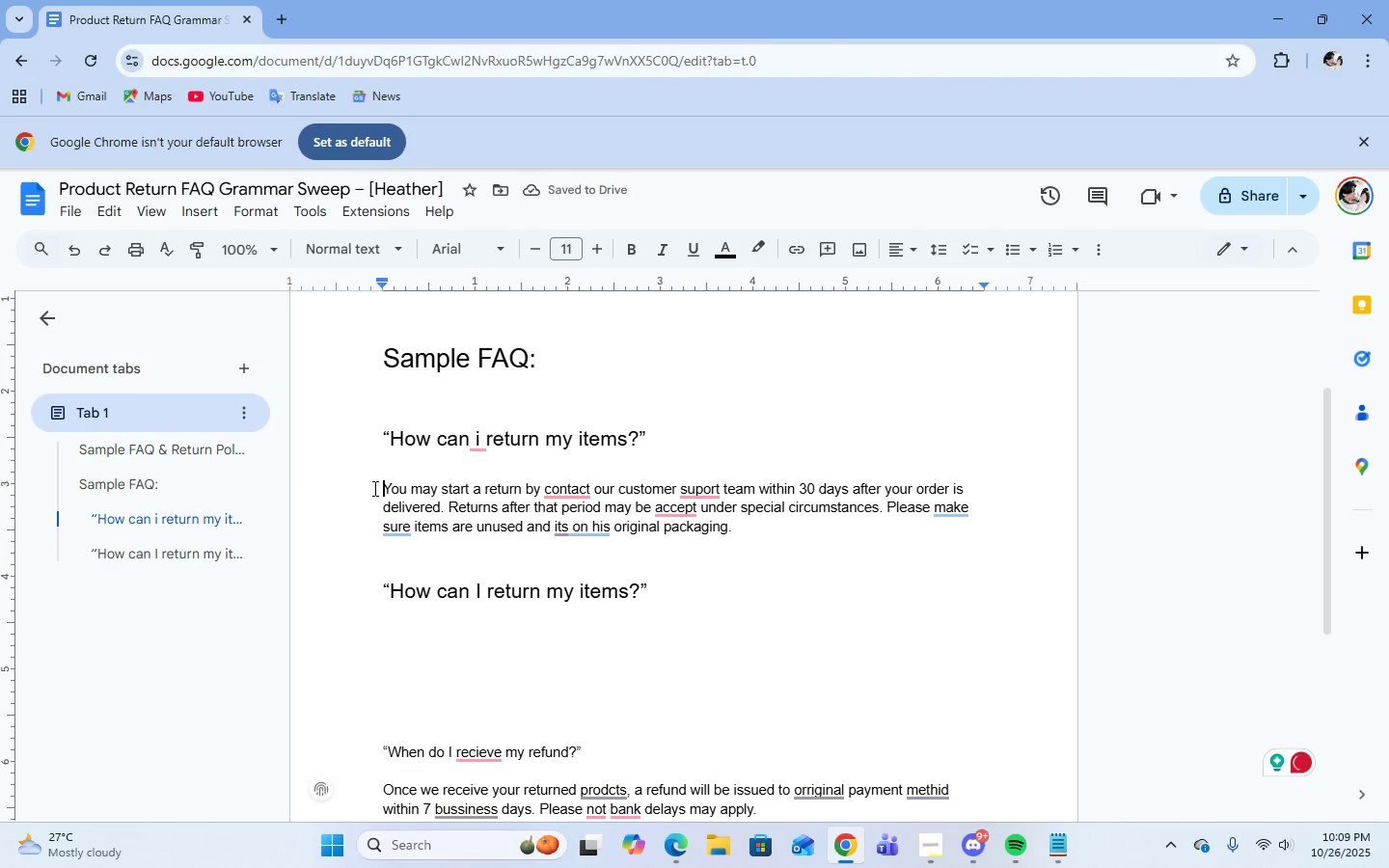 
left_click([804, 559])
 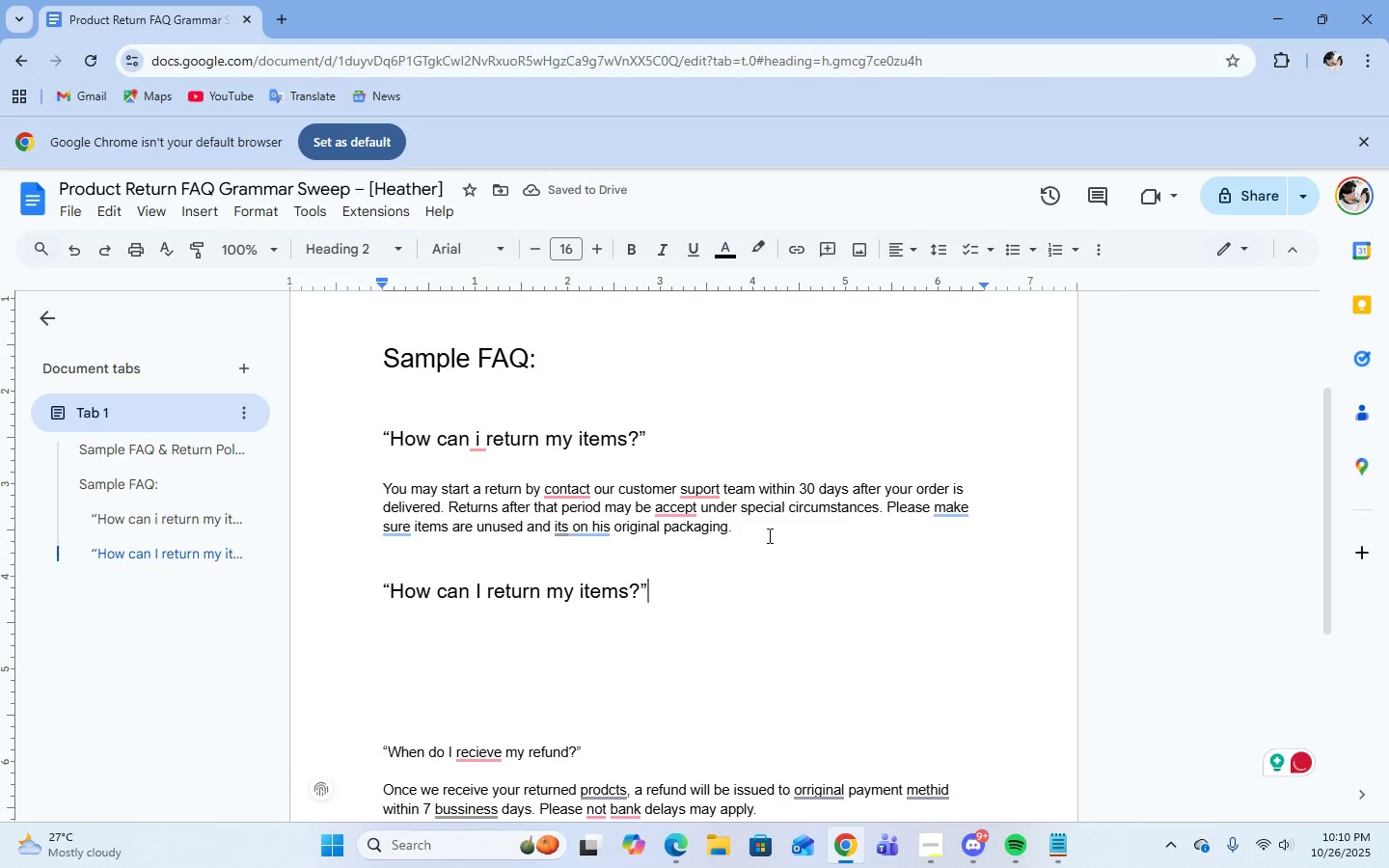 
left_click([757, 533])
 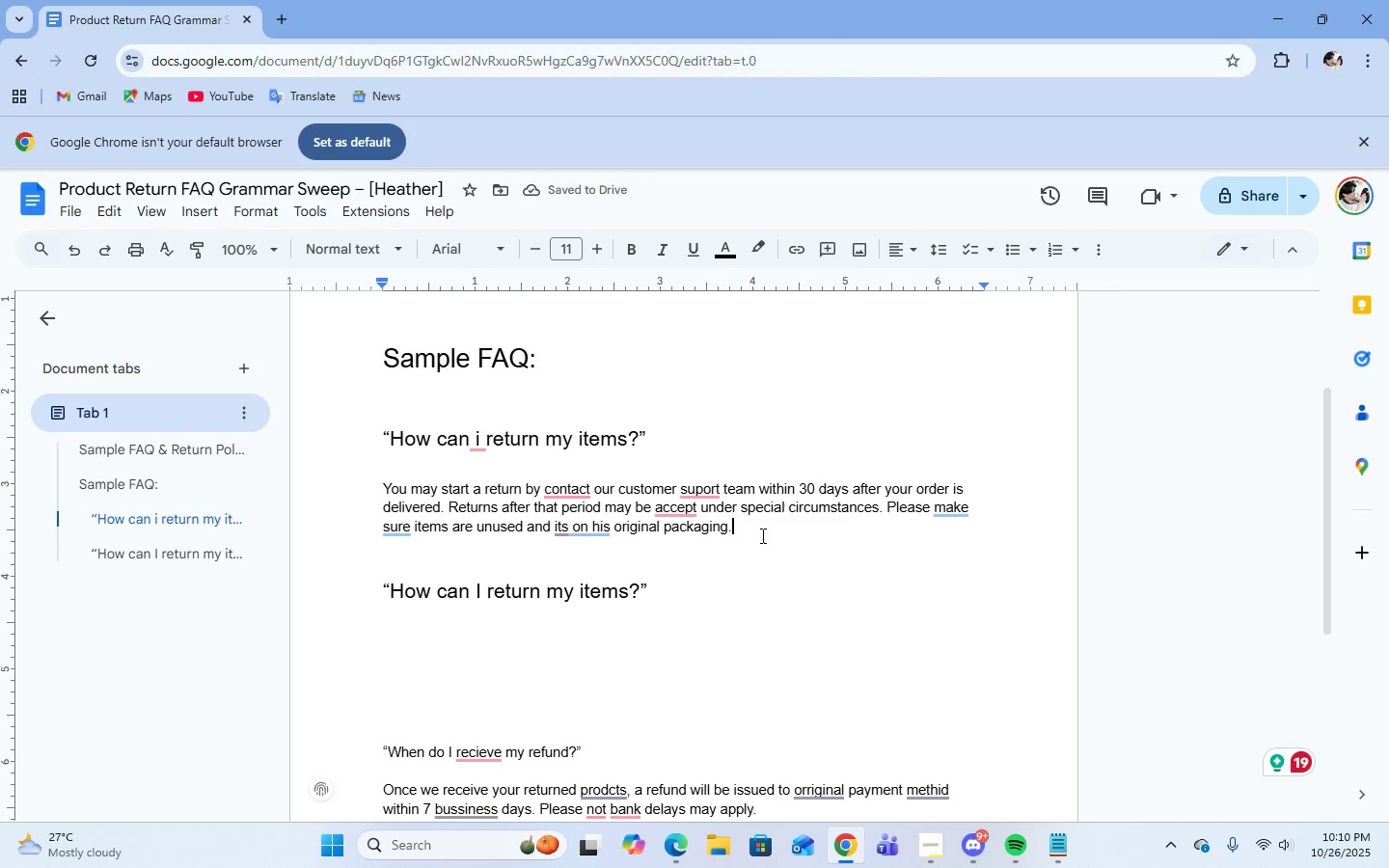 
key(Space)
 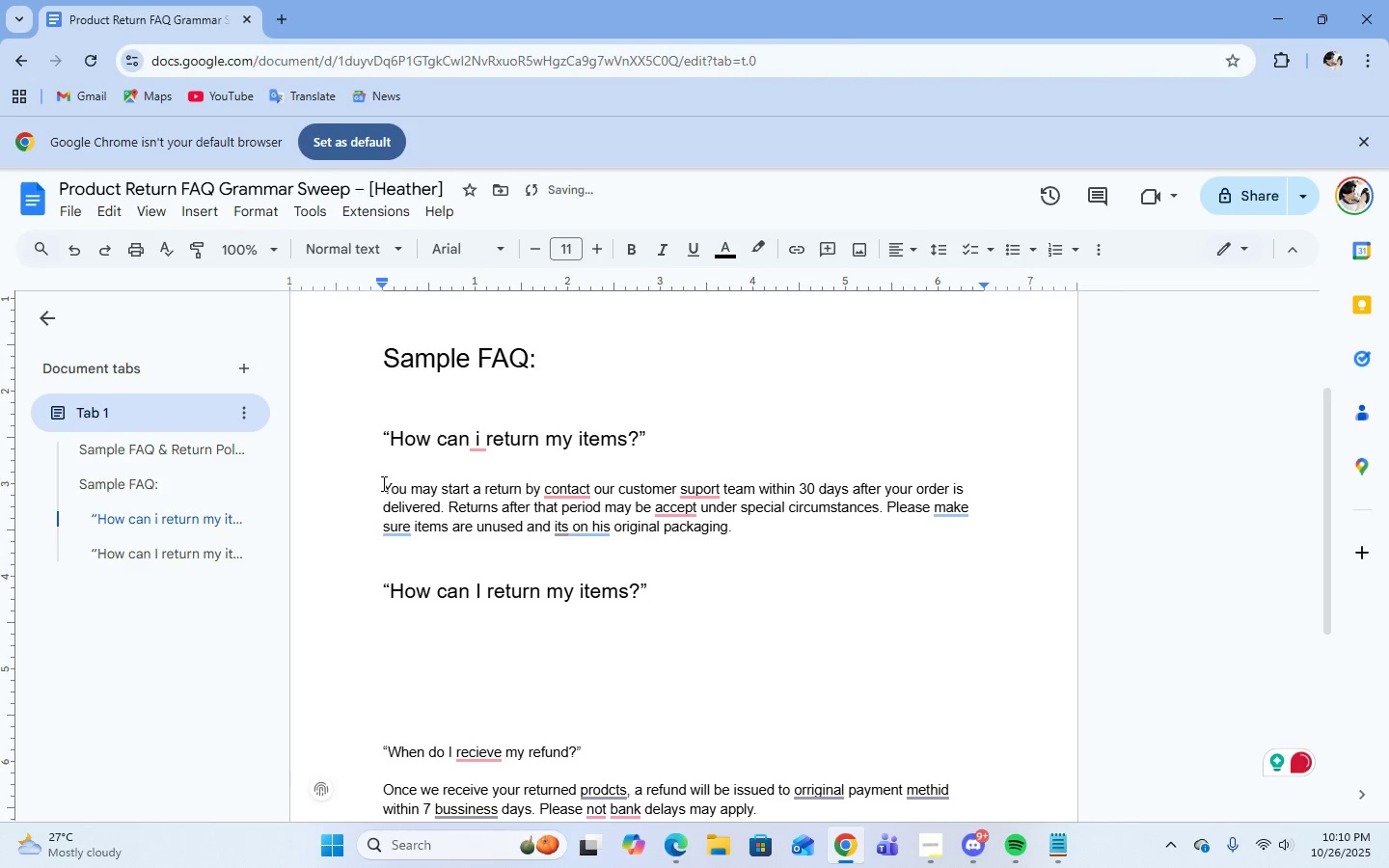 
left_click_drag(start_coordinate=[375, 485], to_coordinate=[746, 538])
 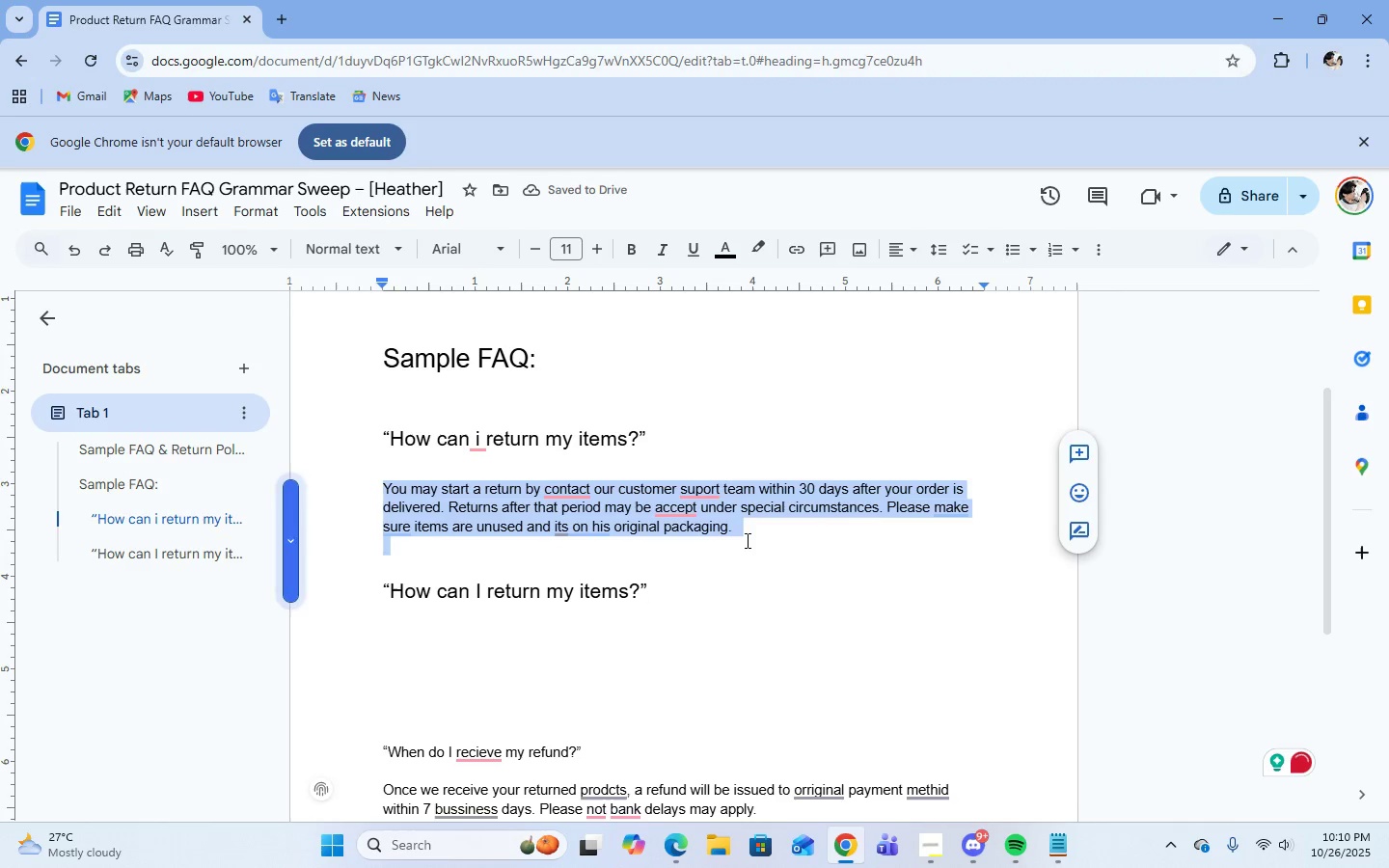 
key(Control+C)
 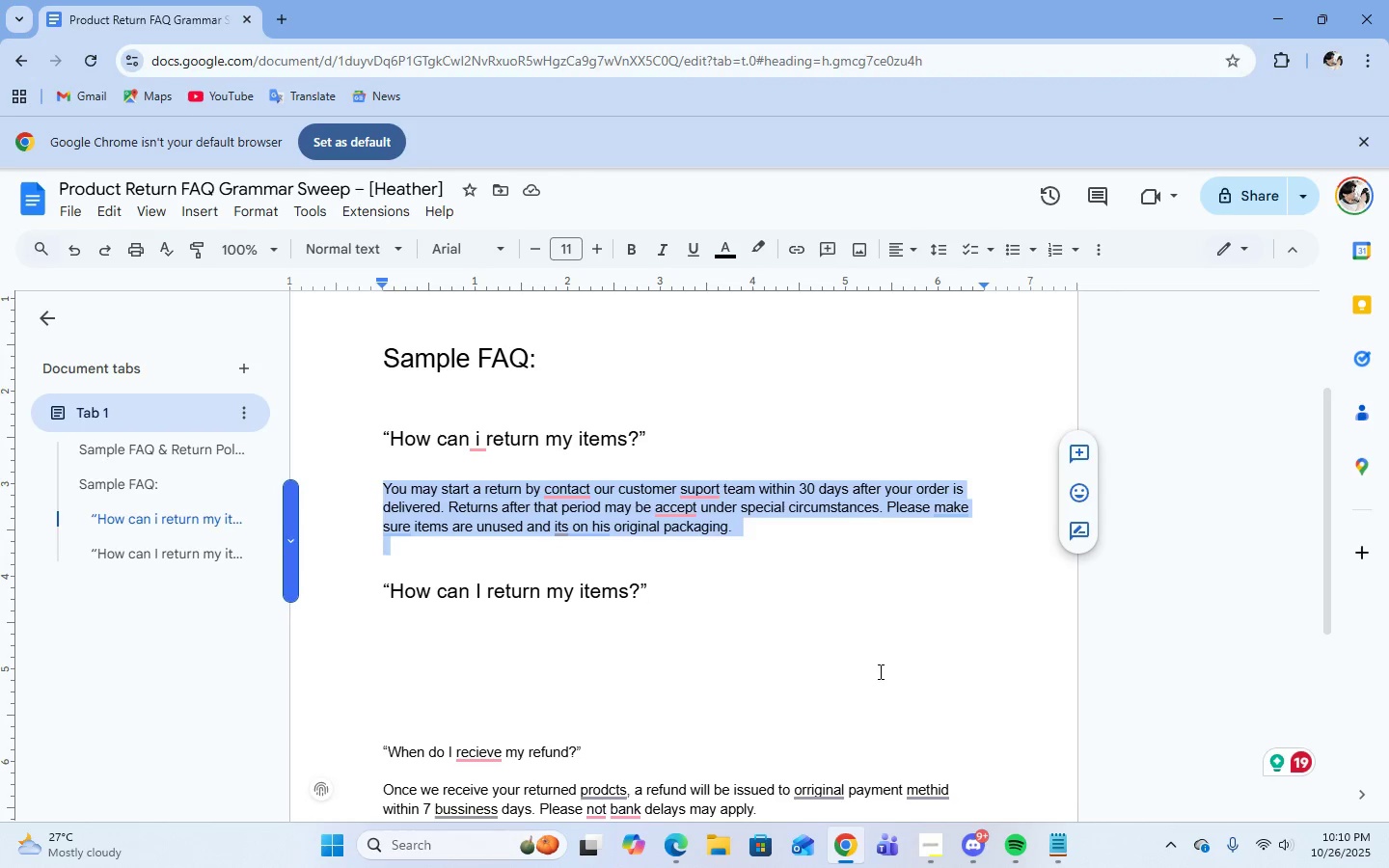 
left_click([859, 662])
 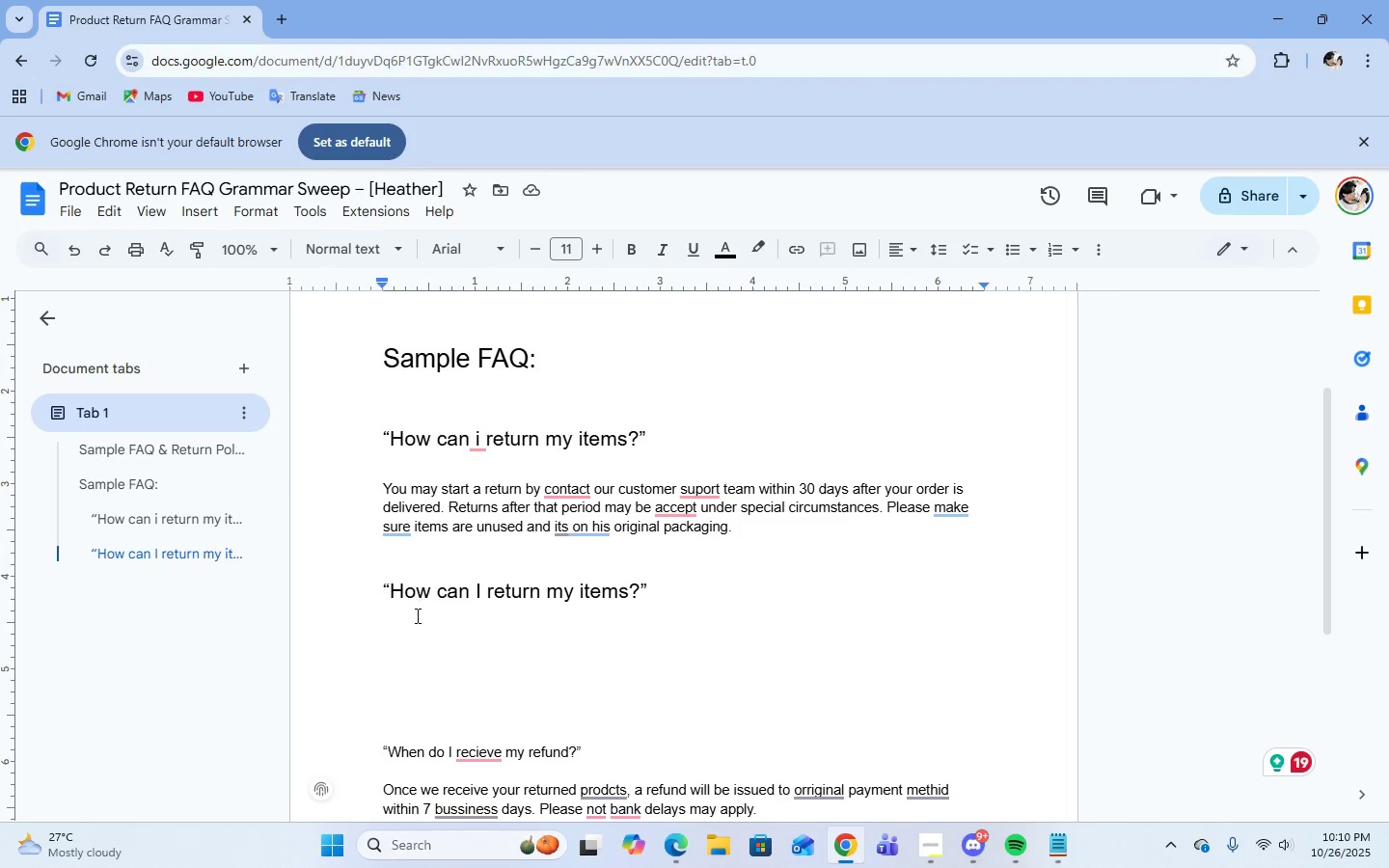 
left_click([416, 619])
 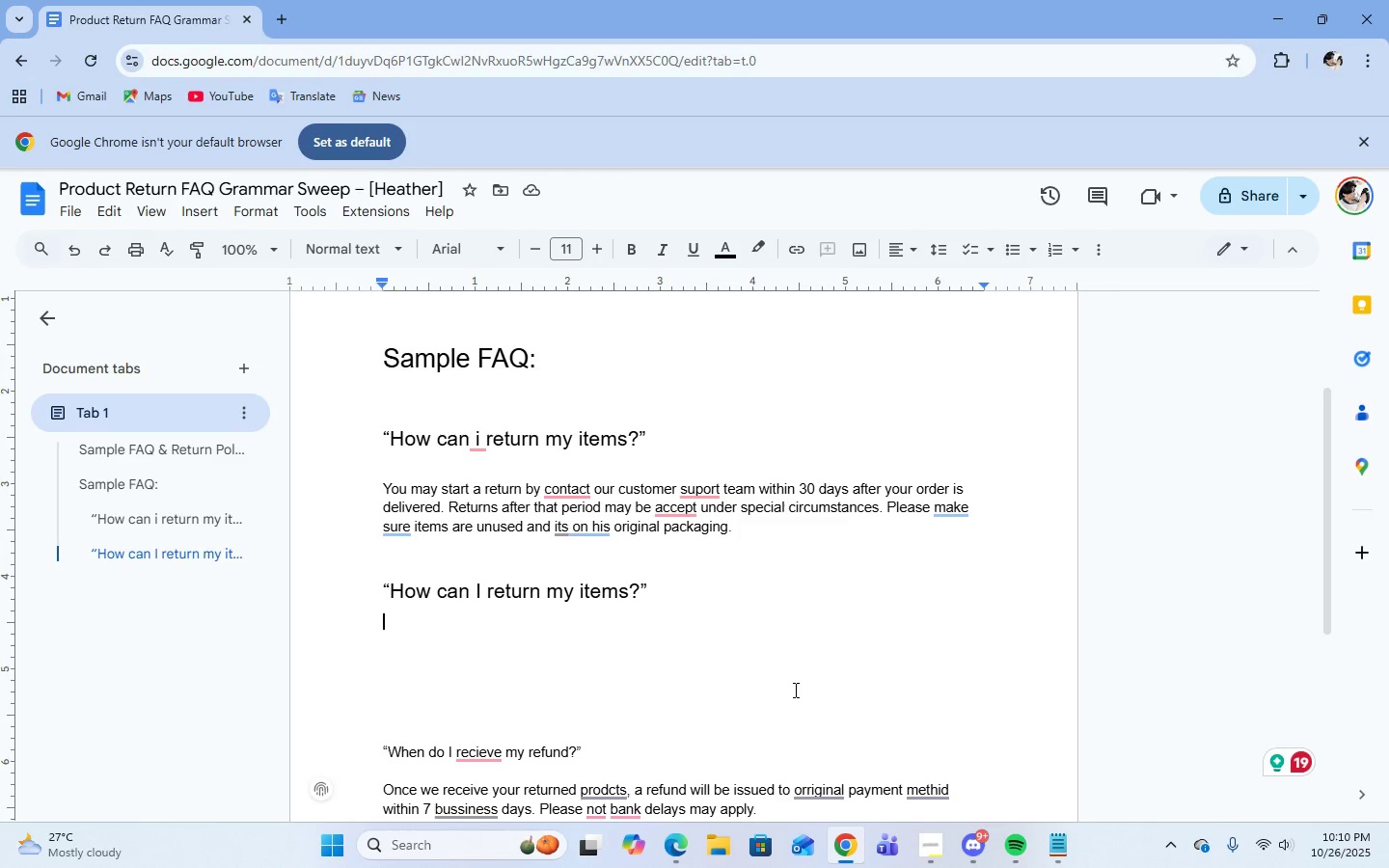 
wait(11.07)
 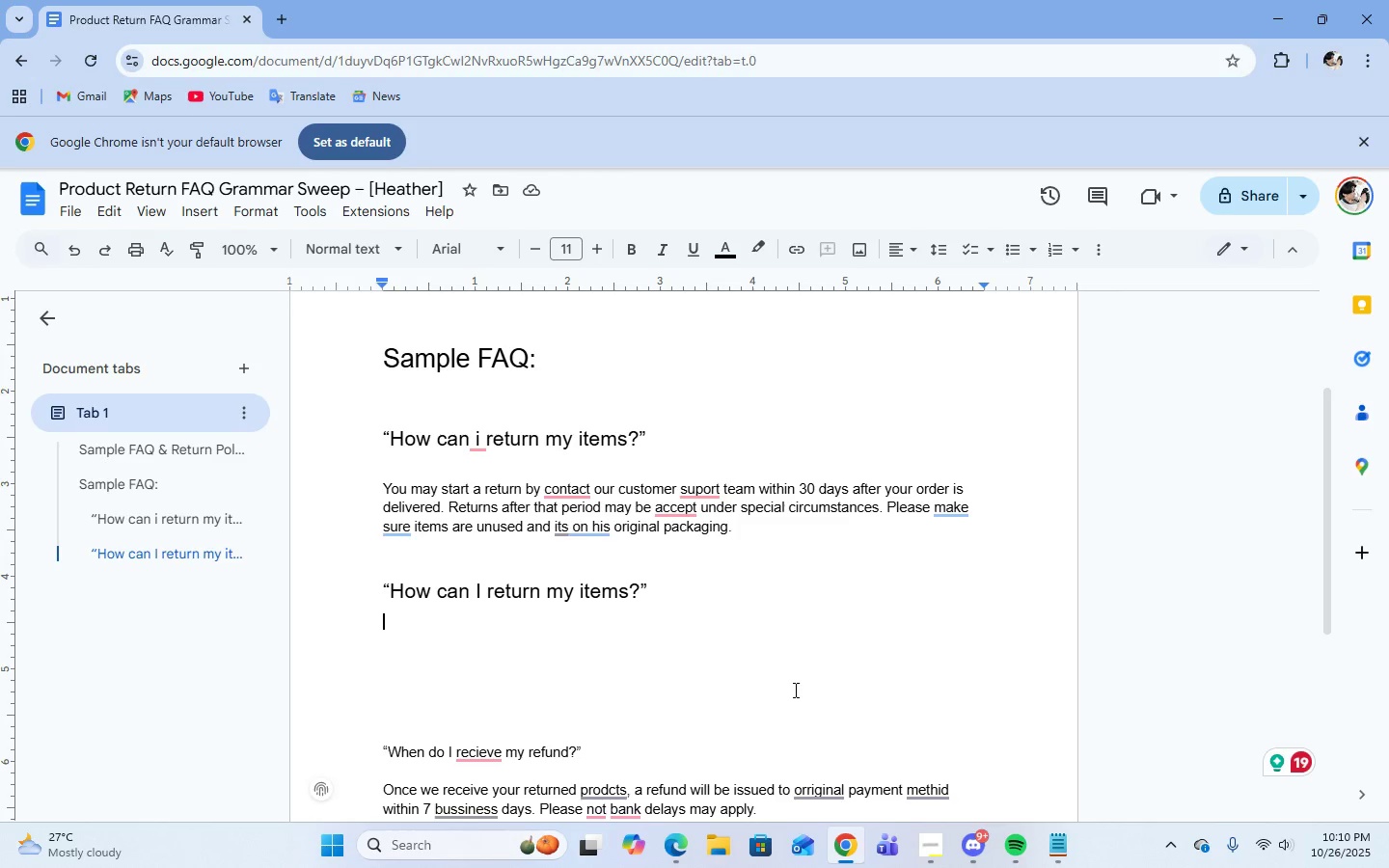 
scroll: coordinate [925, 711], scroll_direction: down, amount: 4.0
 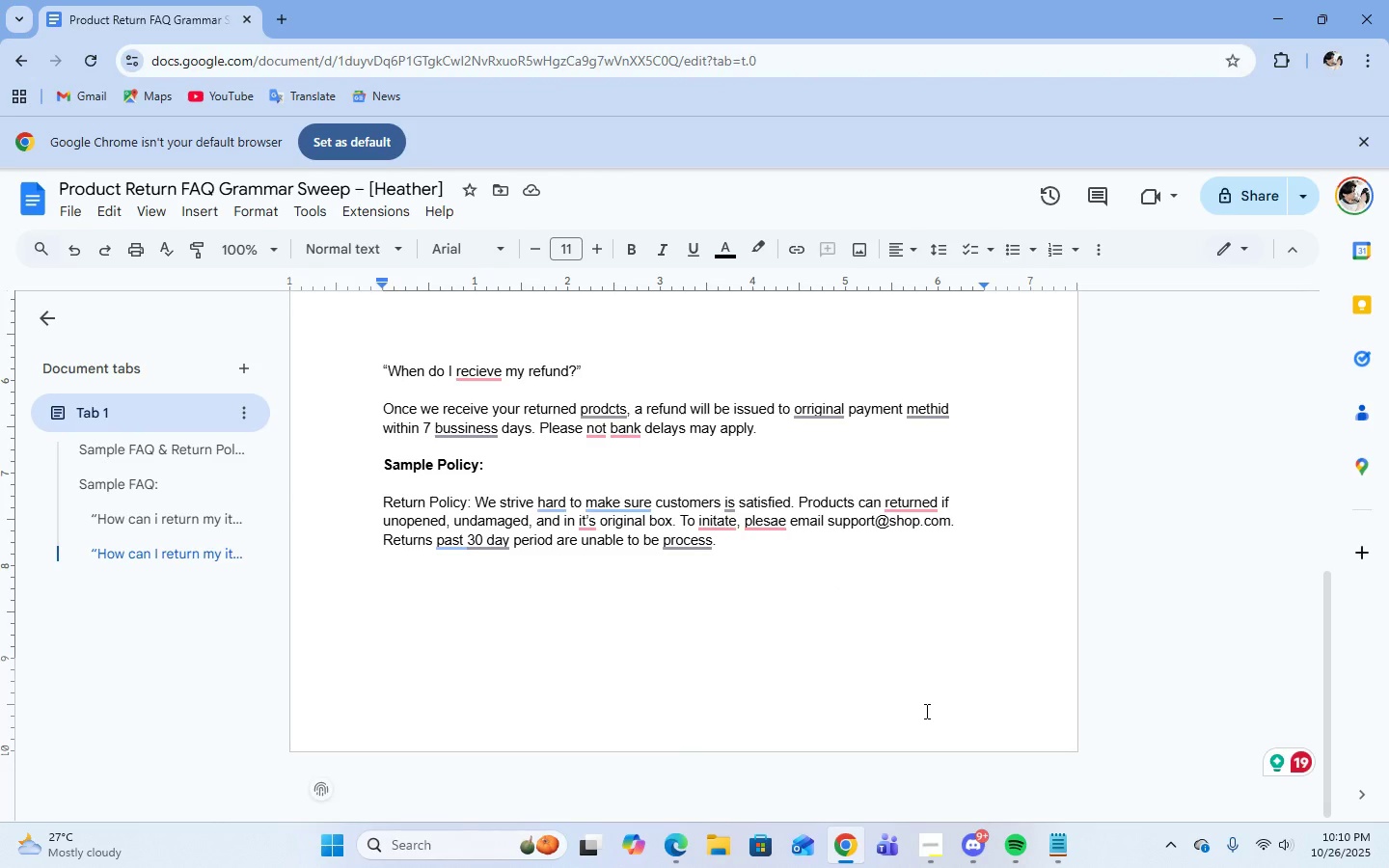 
scroll: coordinate [925, 711], scroll_direction: up, amount: 4.0